 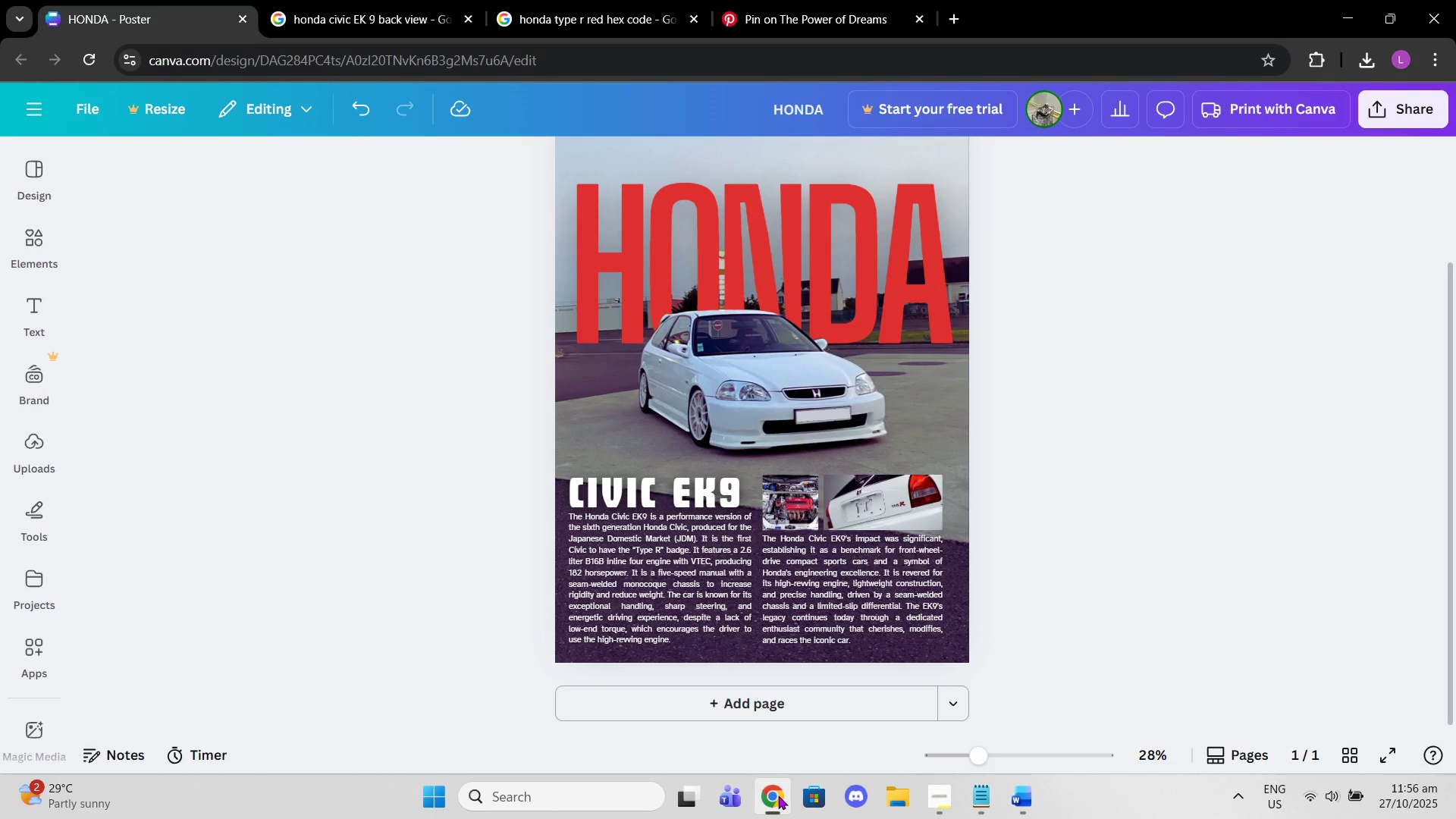 
left_click_drag(start_coordinate=[994, 759], to_coordinate=[1008, 760])
 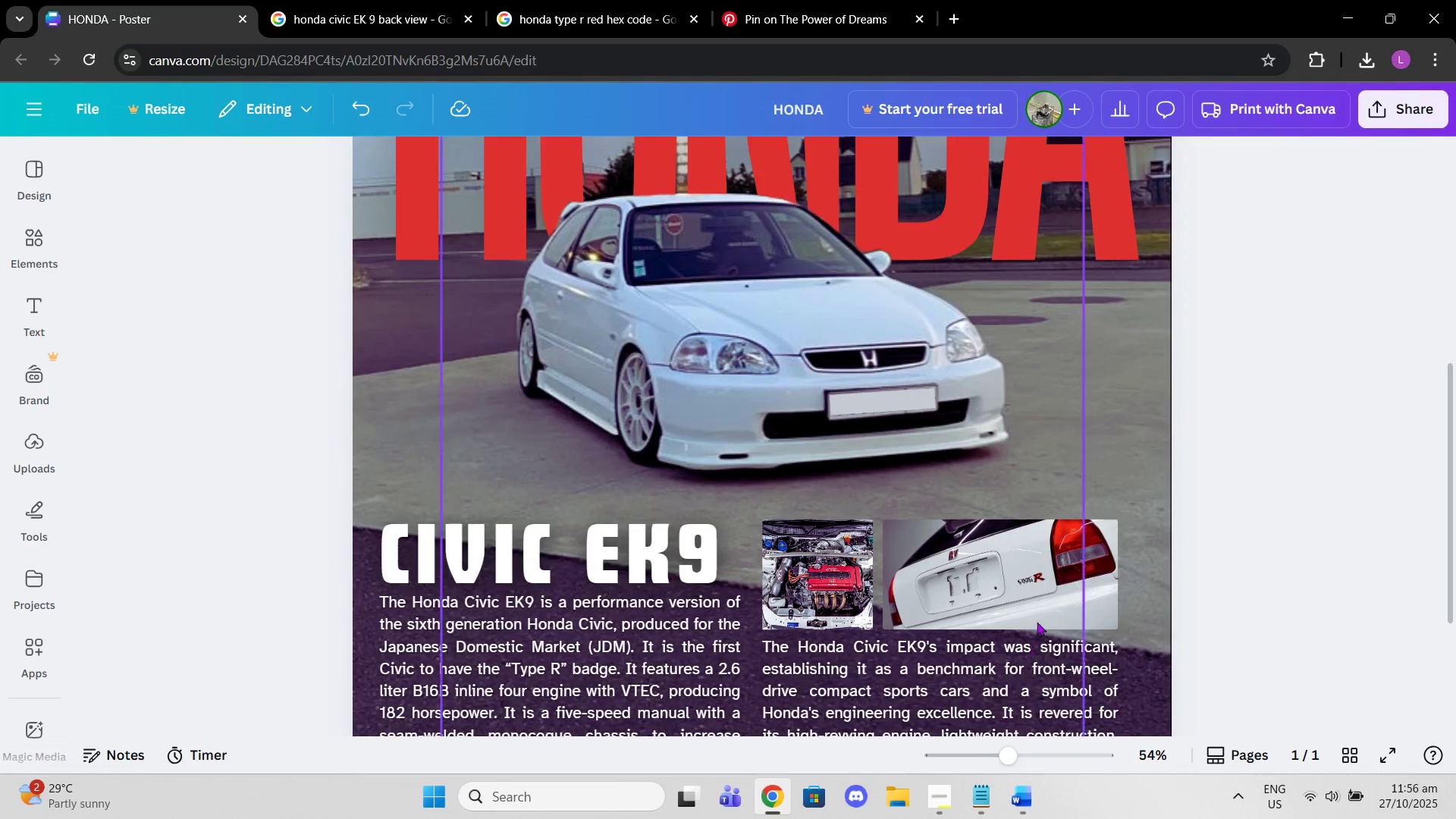 
scroll: coordinate [1037, 622], scroll_direction: down, amount: 2.0
 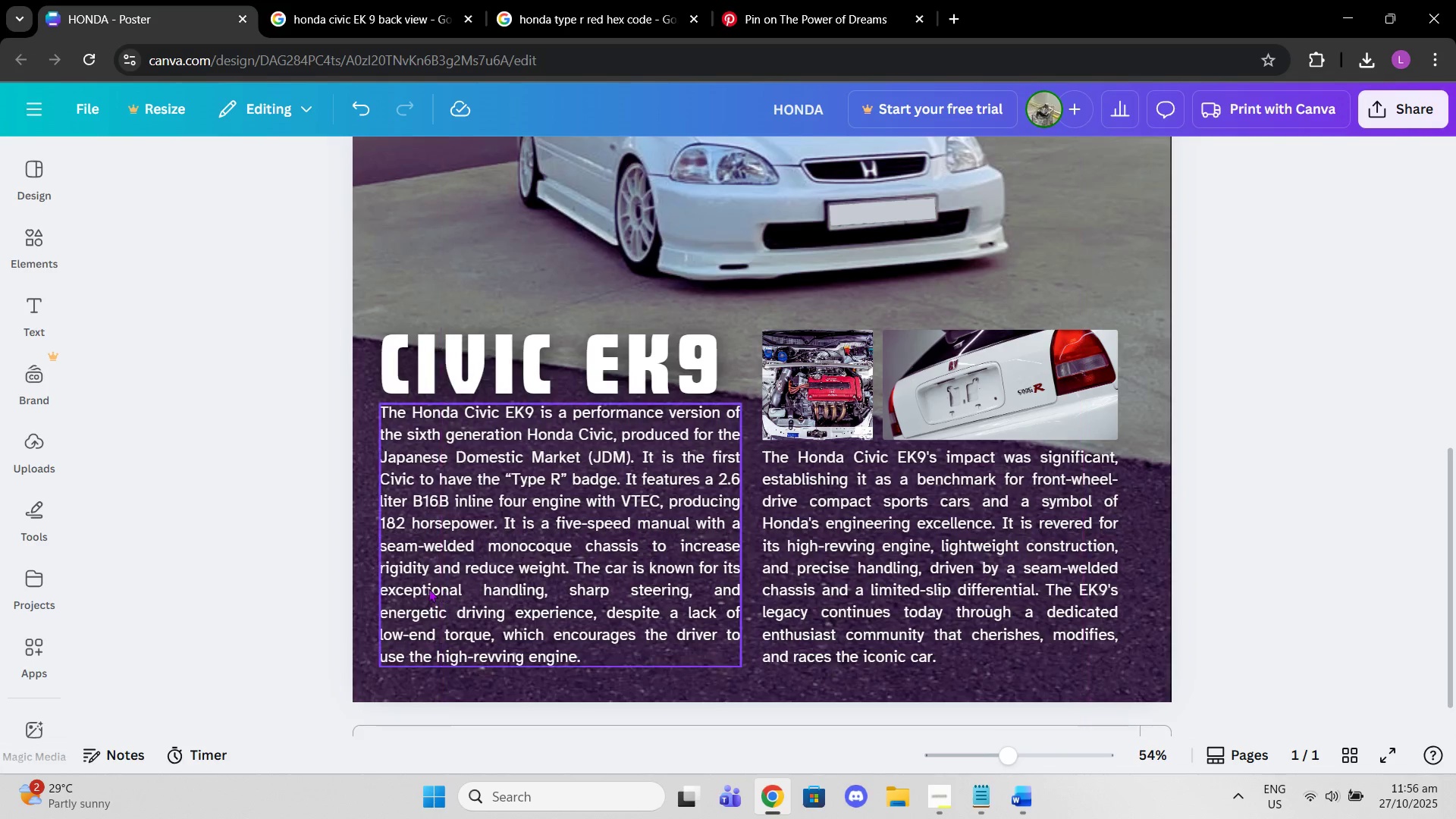 
left_click([411, 580])
 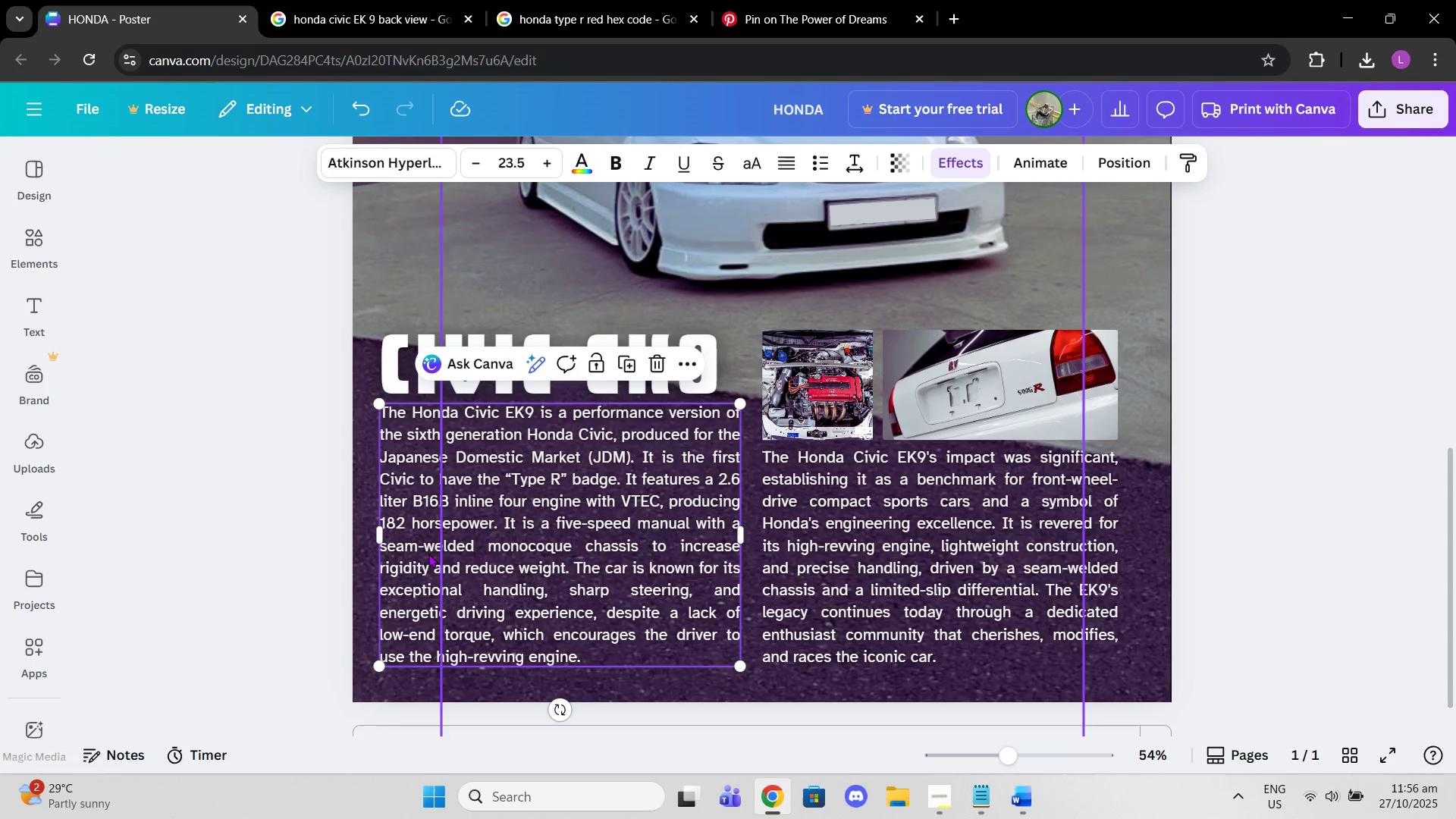 
left_click_drag(start_coordinate=[404, 545], to_coordinate=[403, 552])
 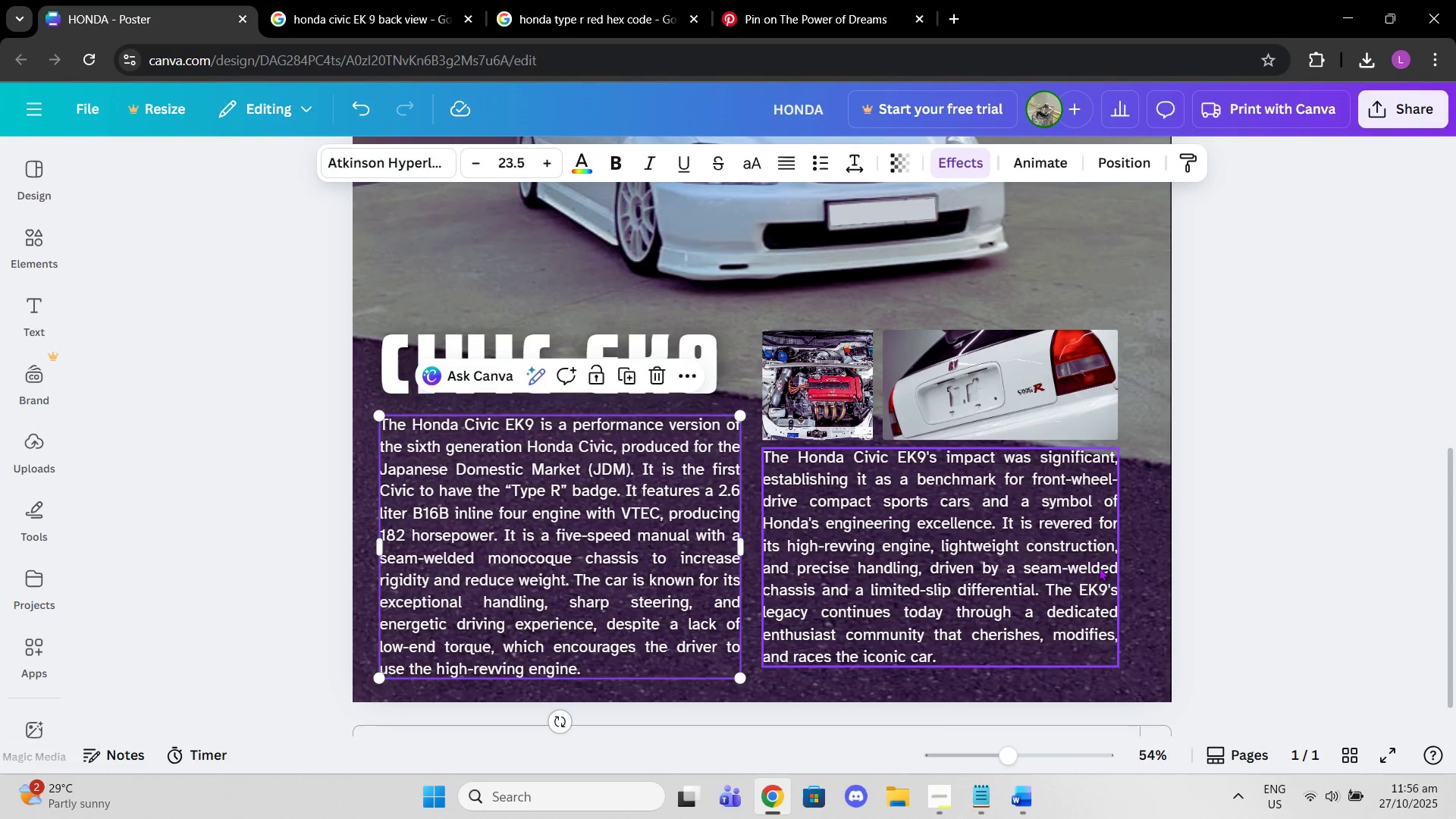 
left_click([1109, 565])
 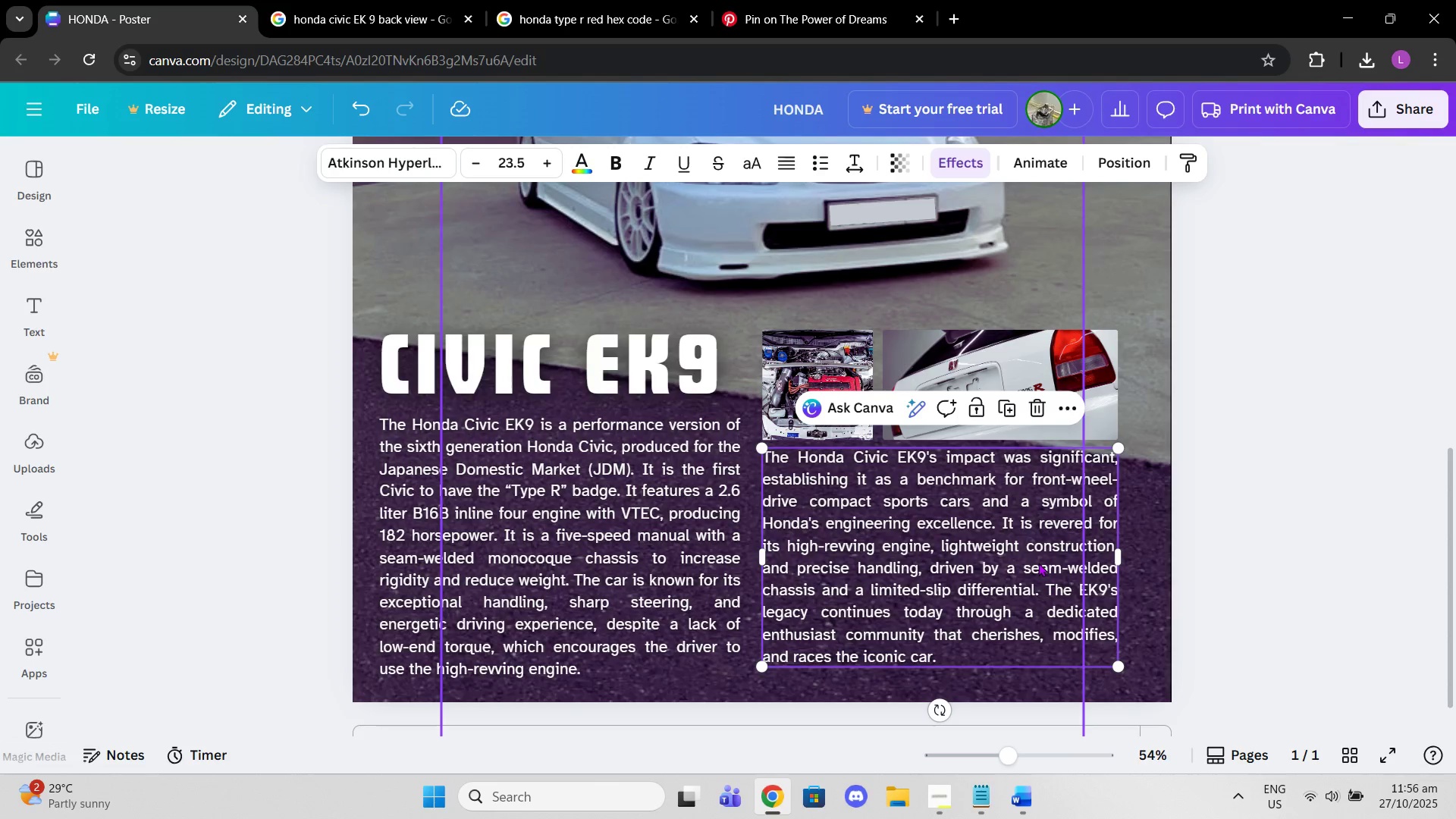 
left_click_drag(start_coordinate=[1038, 563], to_coordinate=[1037, 572])
 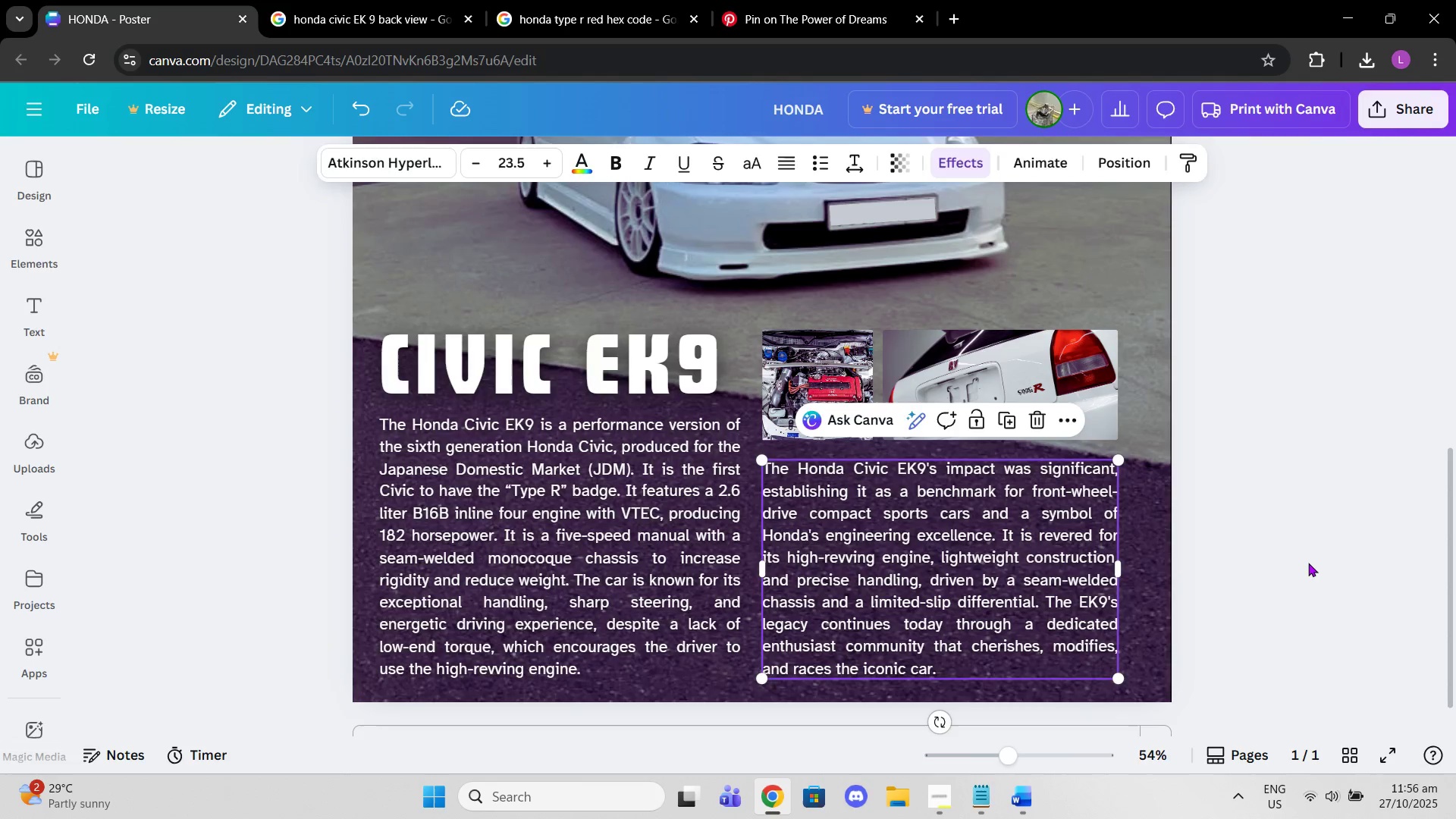 
left_click([1308, 563])
 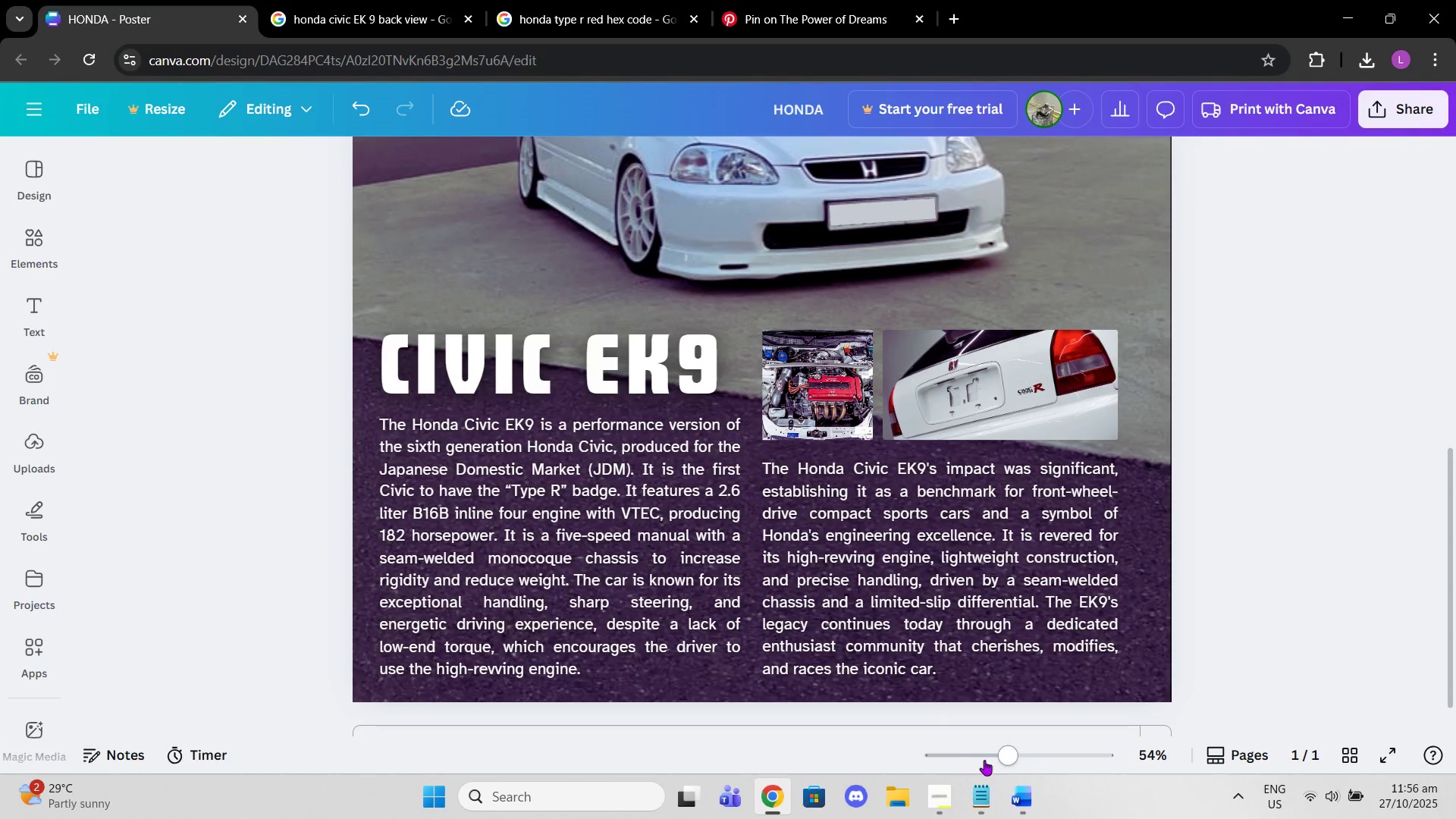 
left_click_drag(start_coordinate=[993, 760], to_coordinate=[976, 755])
 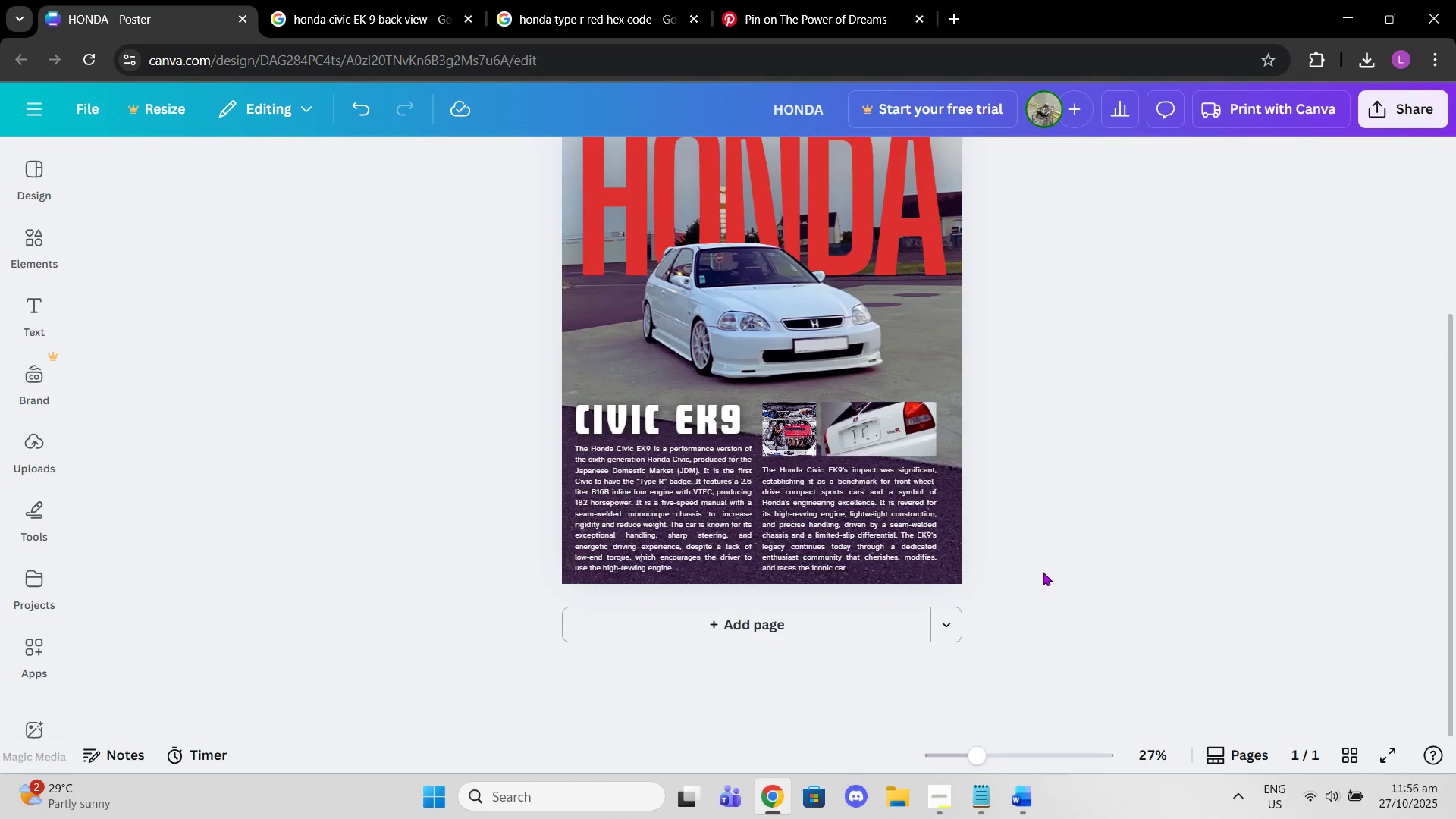 
scroll: coordinate [1046, 591], scroll_direction: up, amount: 1.0
 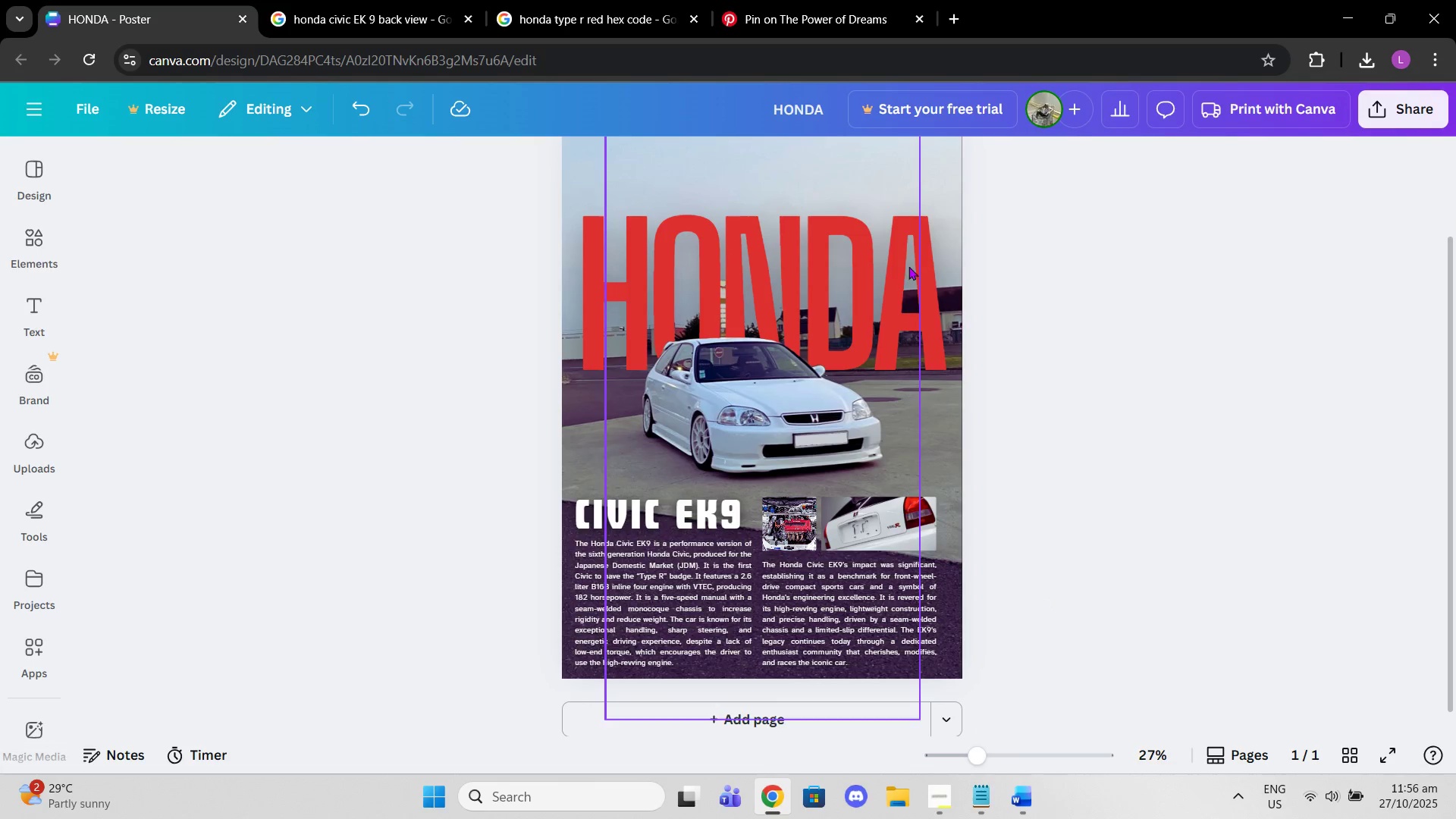 
left_click([939, 258])
 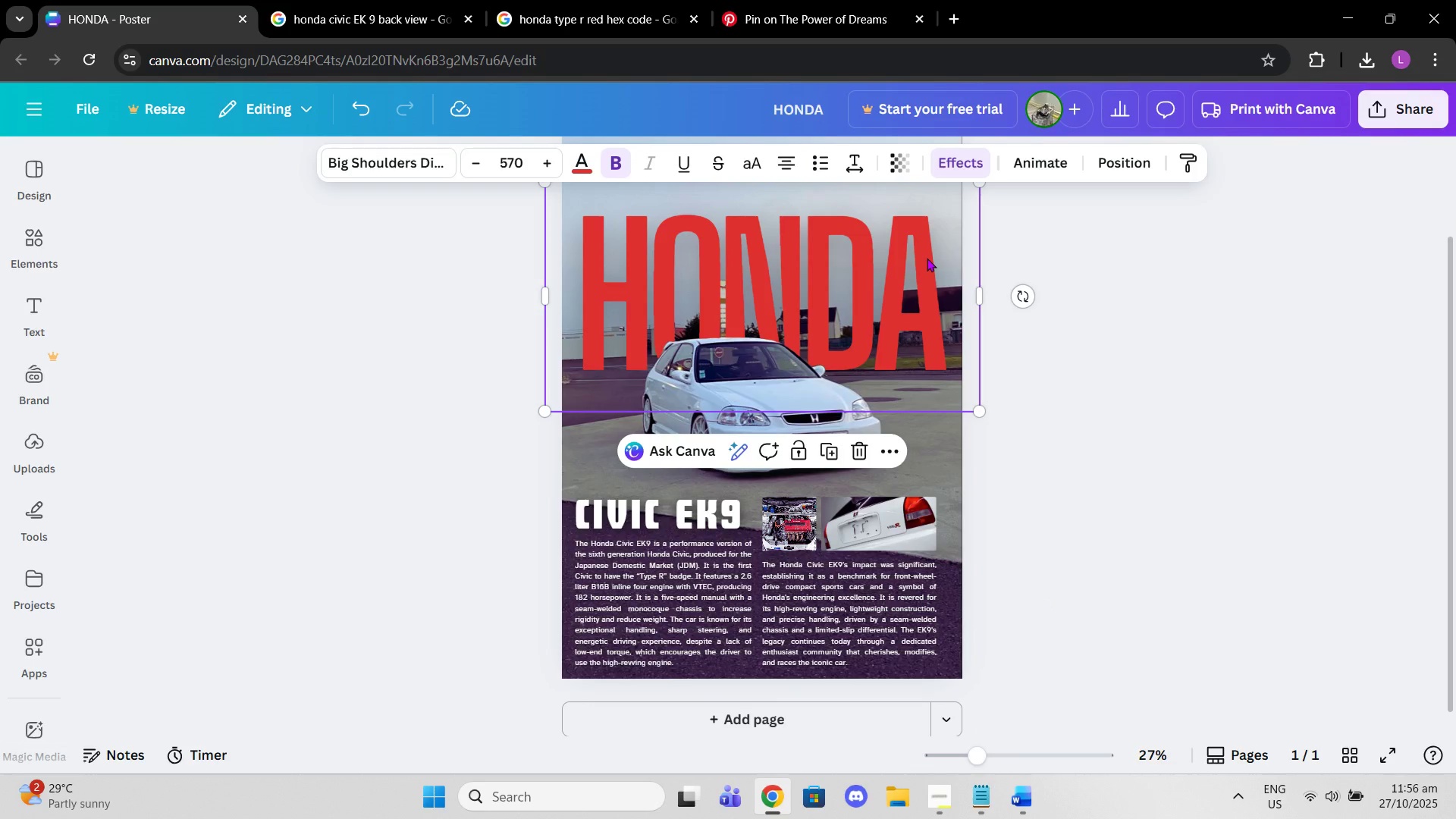 
left_click_drag(start_coordinate=[927, 258], to_coordinate=[927, 246])
 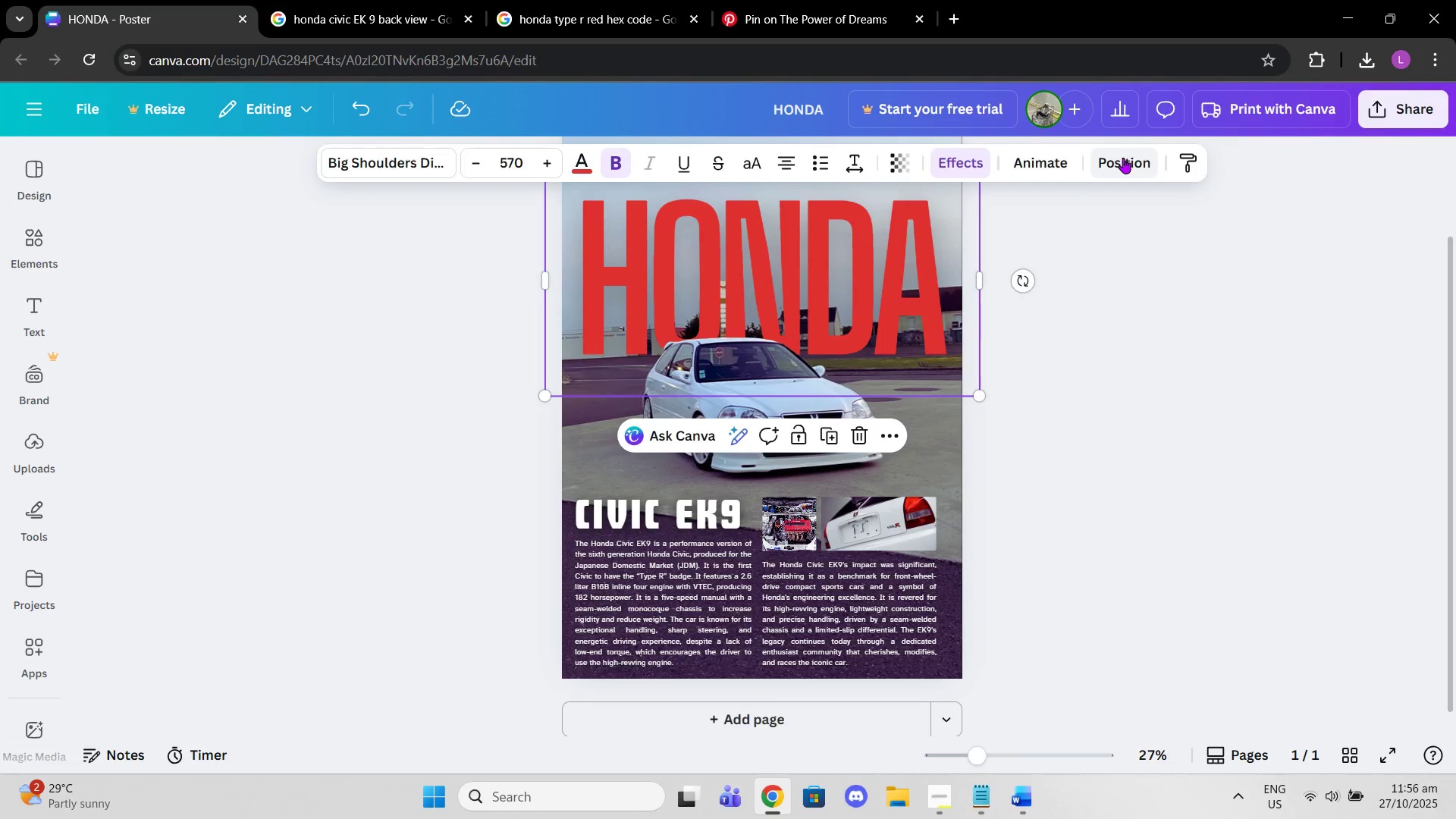 
left_click([1123, 158])
 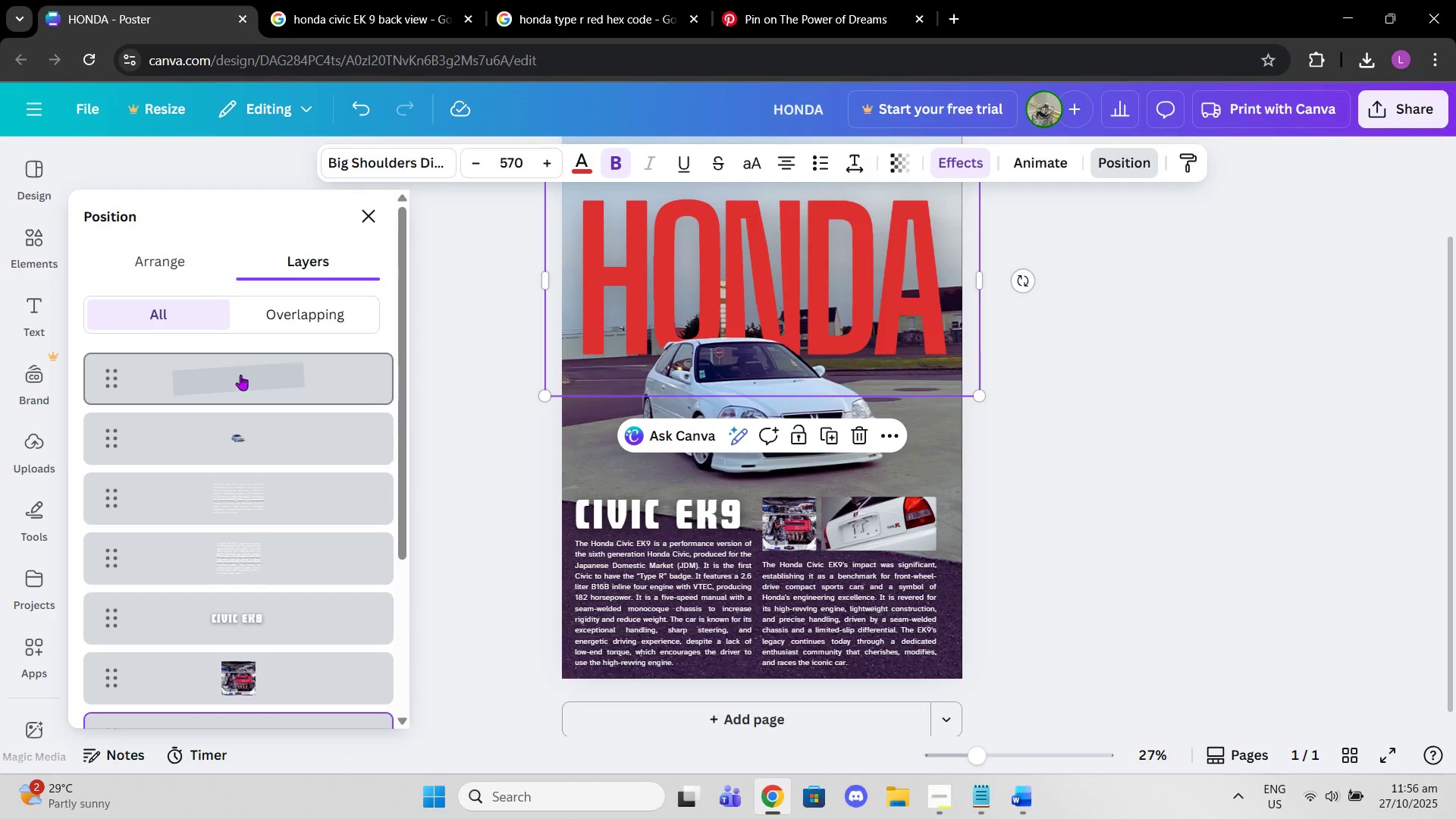 
left_click([177, 256])
 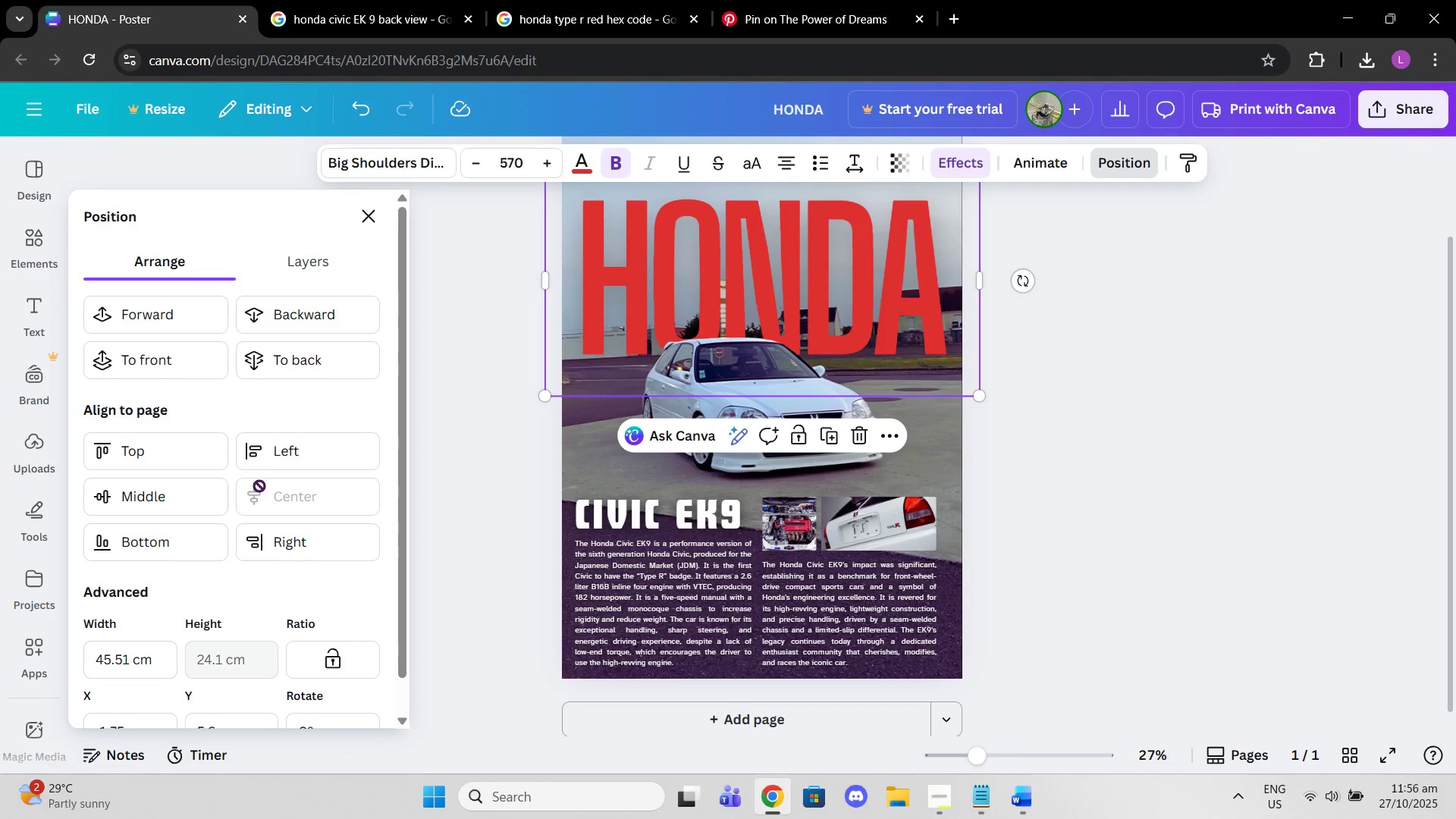 
left_click([265, 496])
 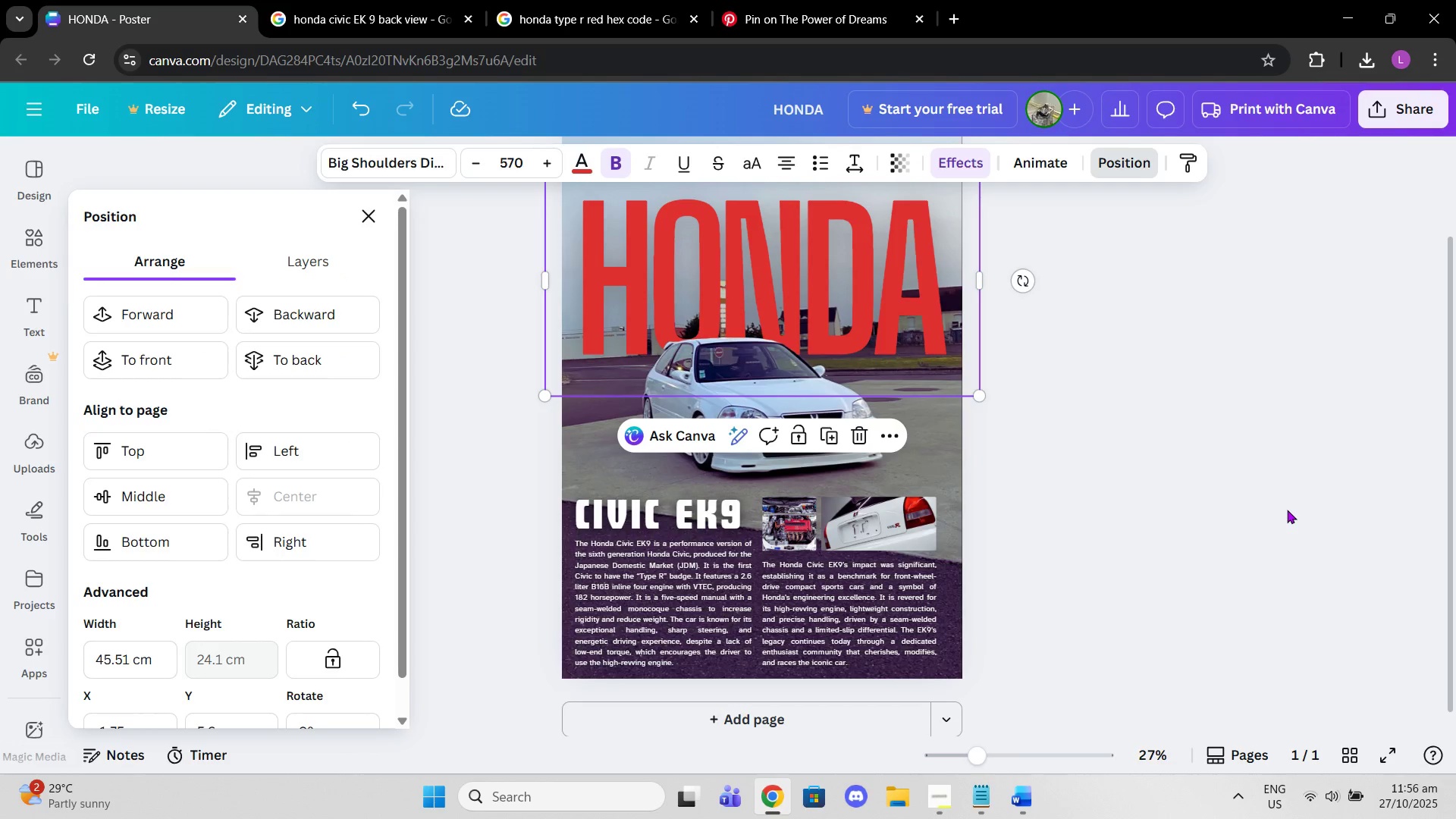 
left_click([1287, 510])
 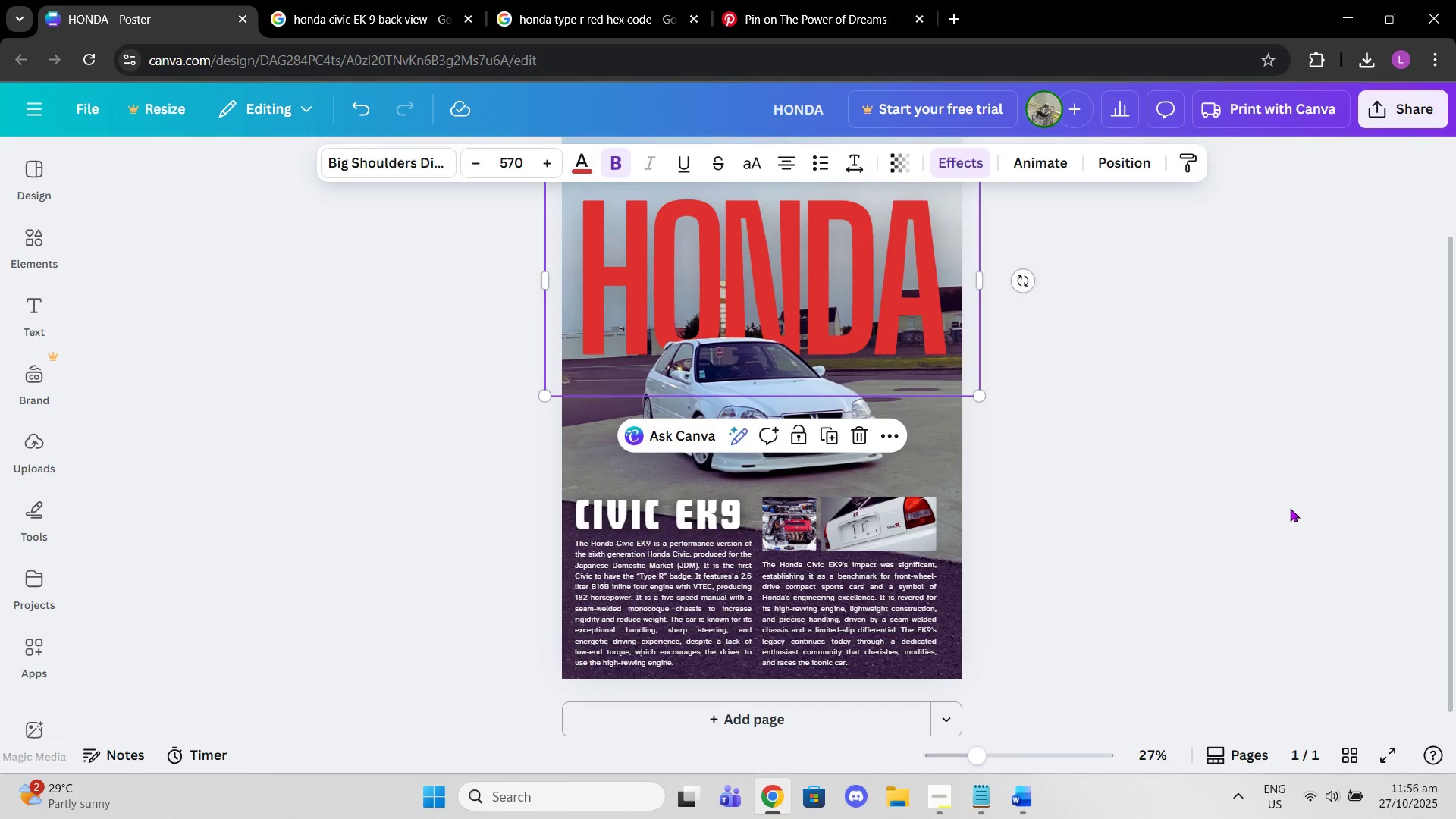 
left_click_drag(start_coordinate=[1286, 508], to_coordinate=[1290, 508])
 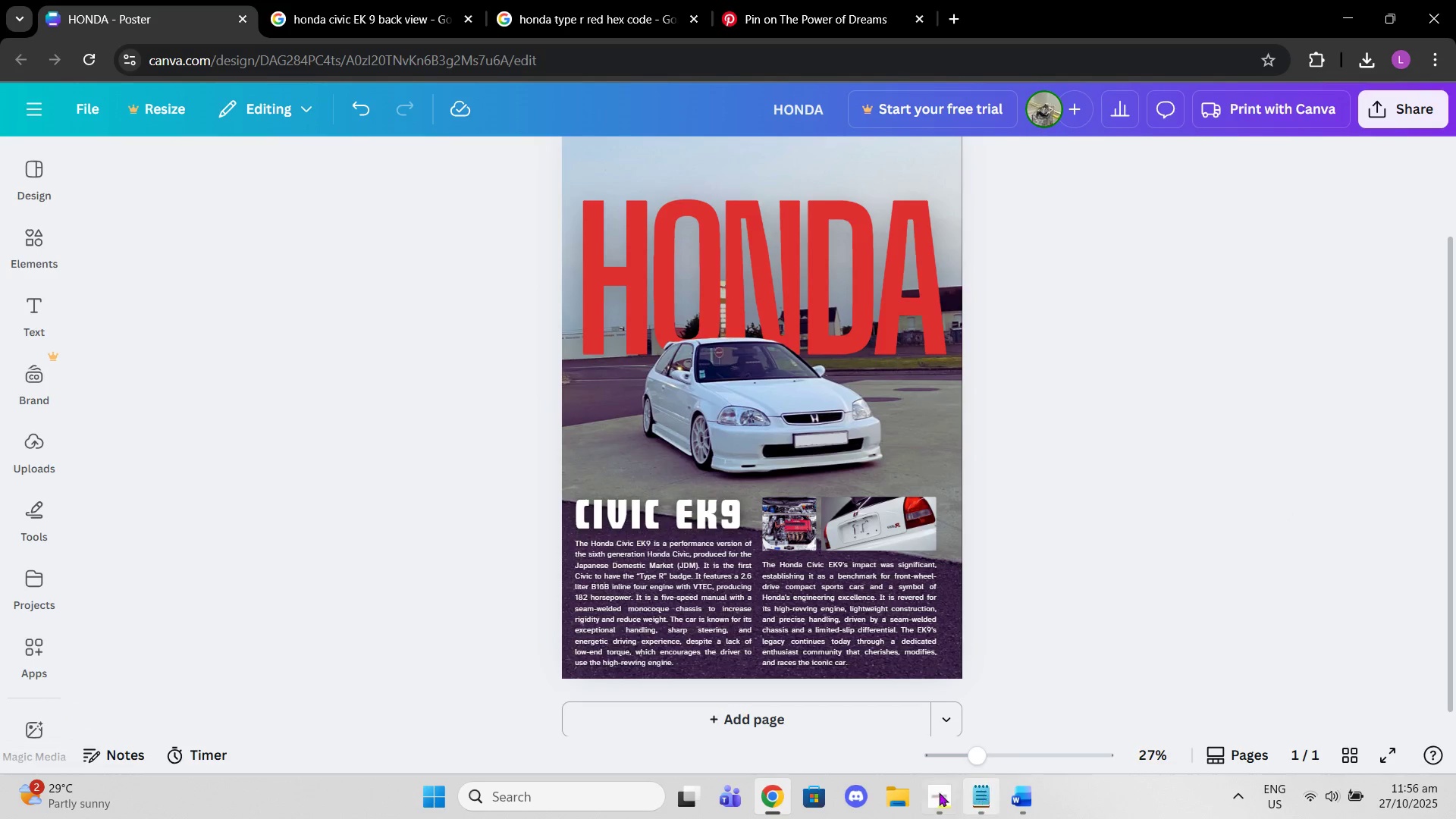 
left_click([928, 798])